 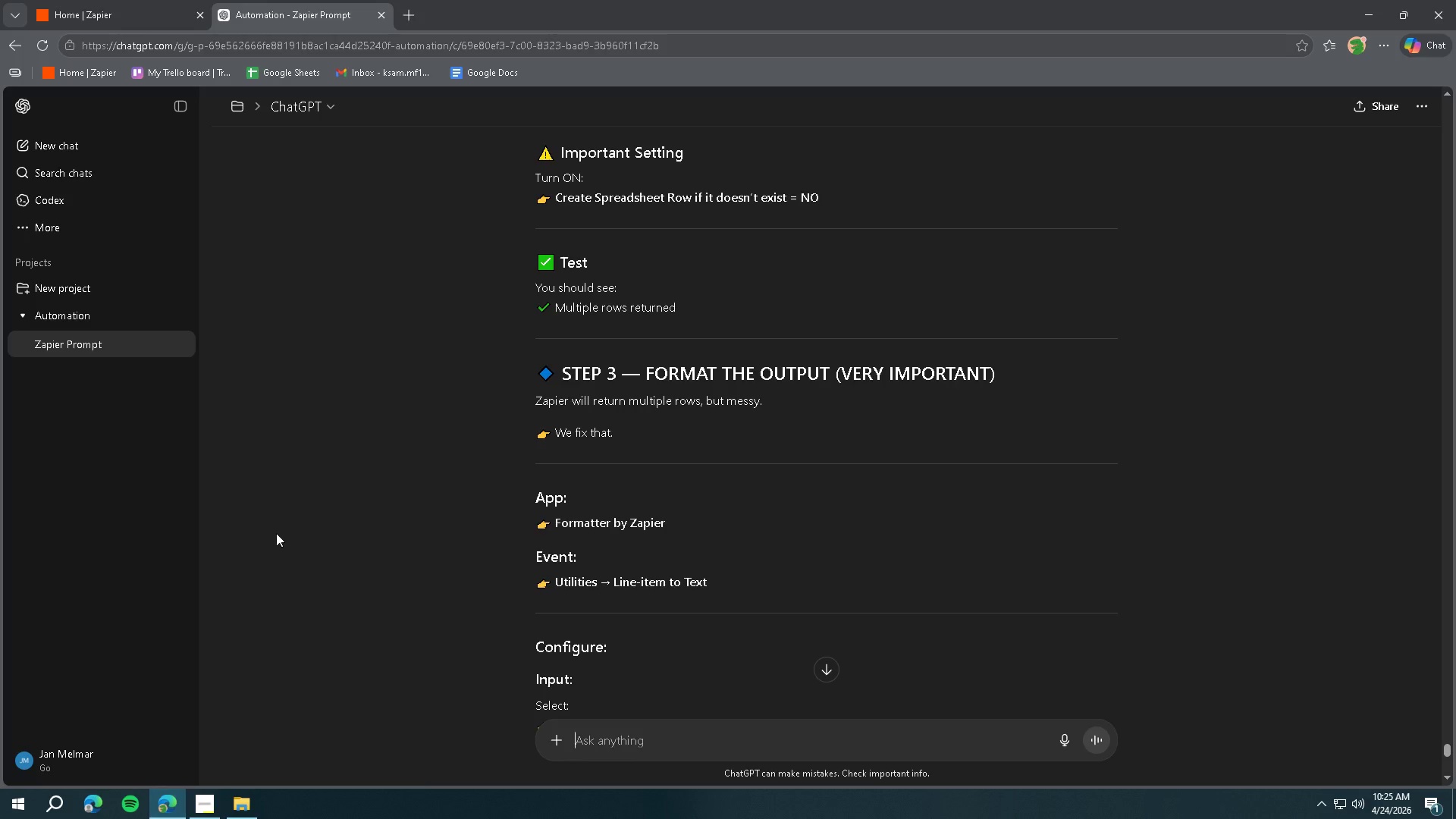 
left_click([162, 2])
 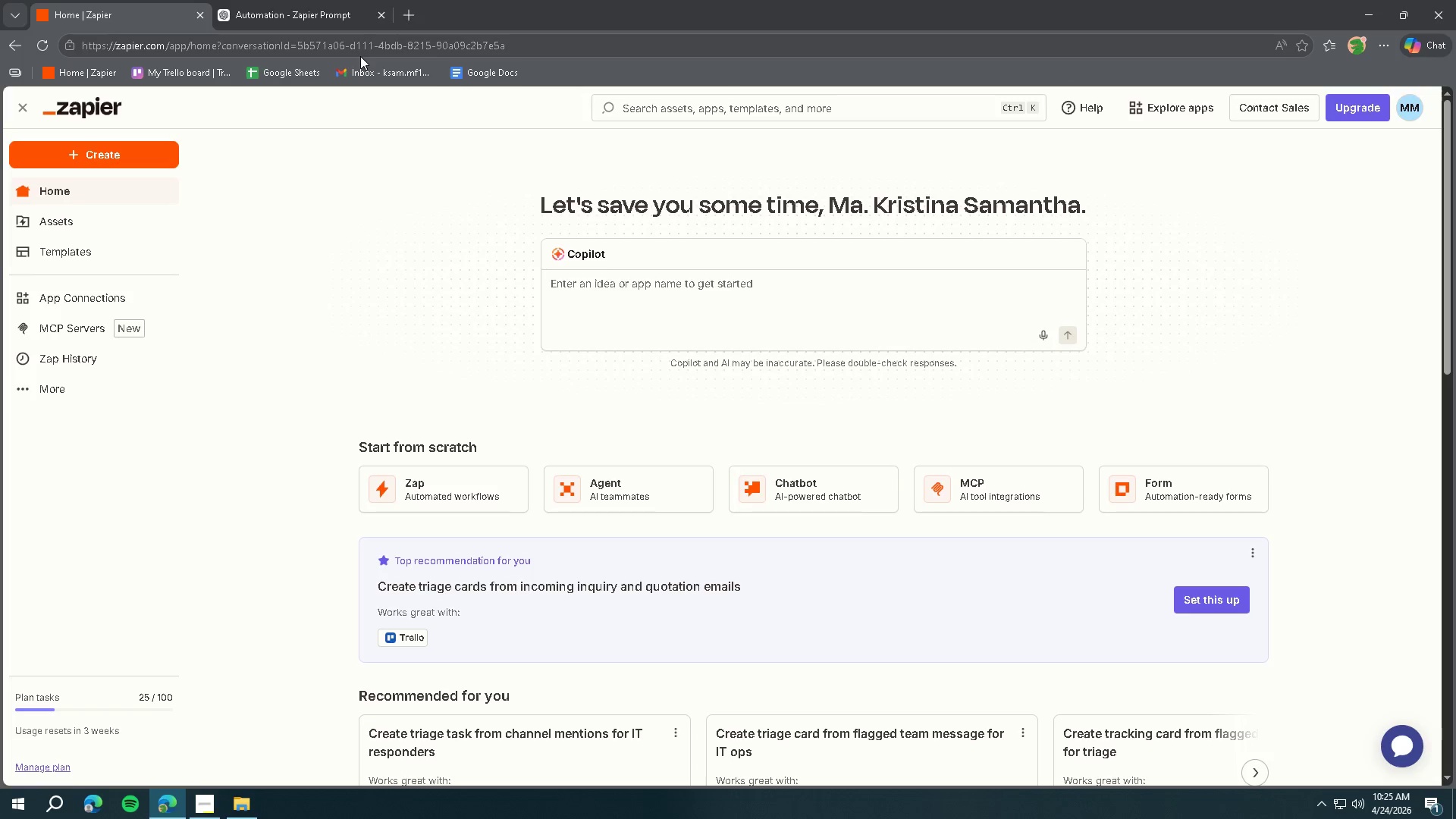 
mouse_move([388, 36])
 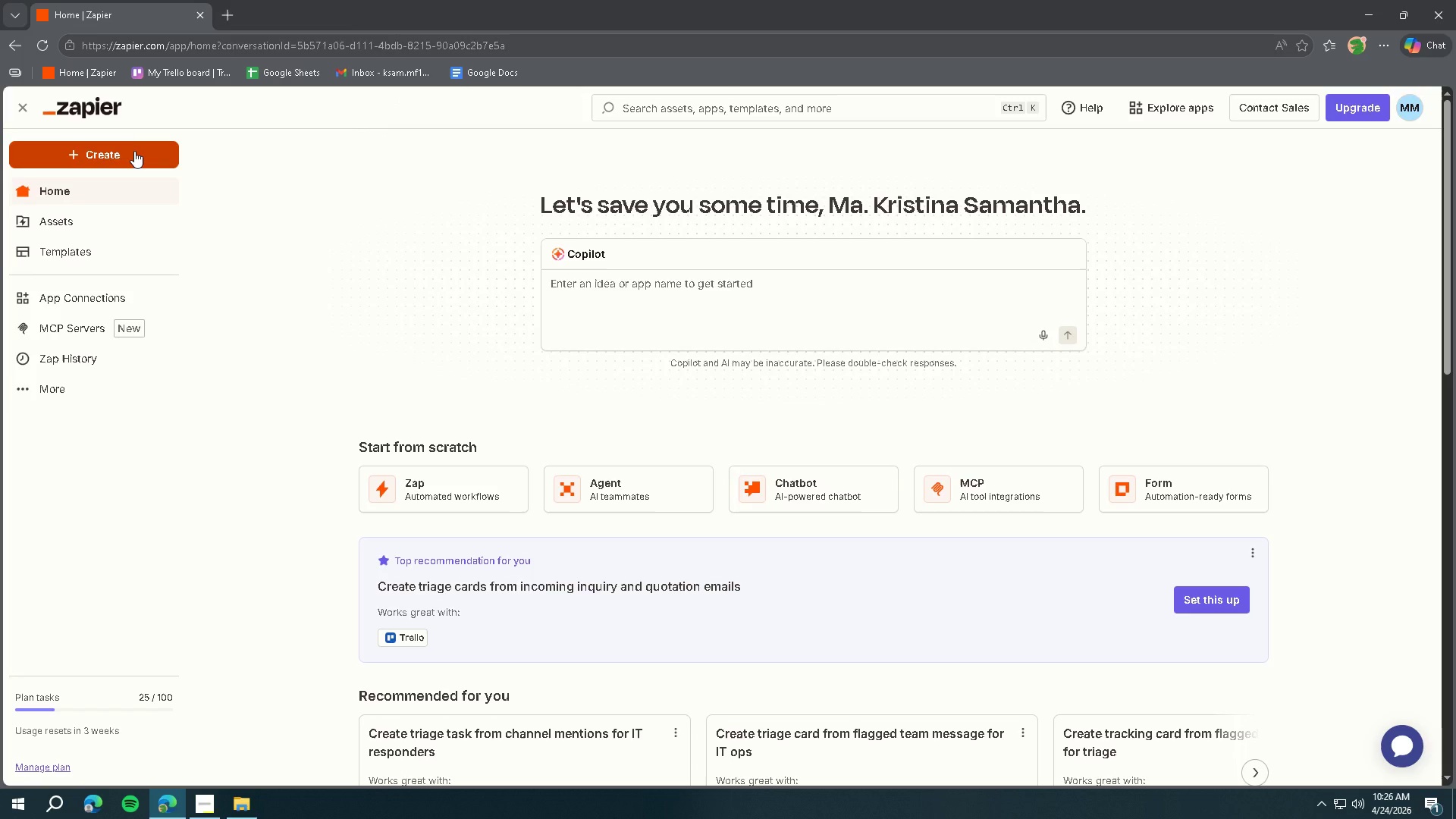 
left_click([134, 151])
 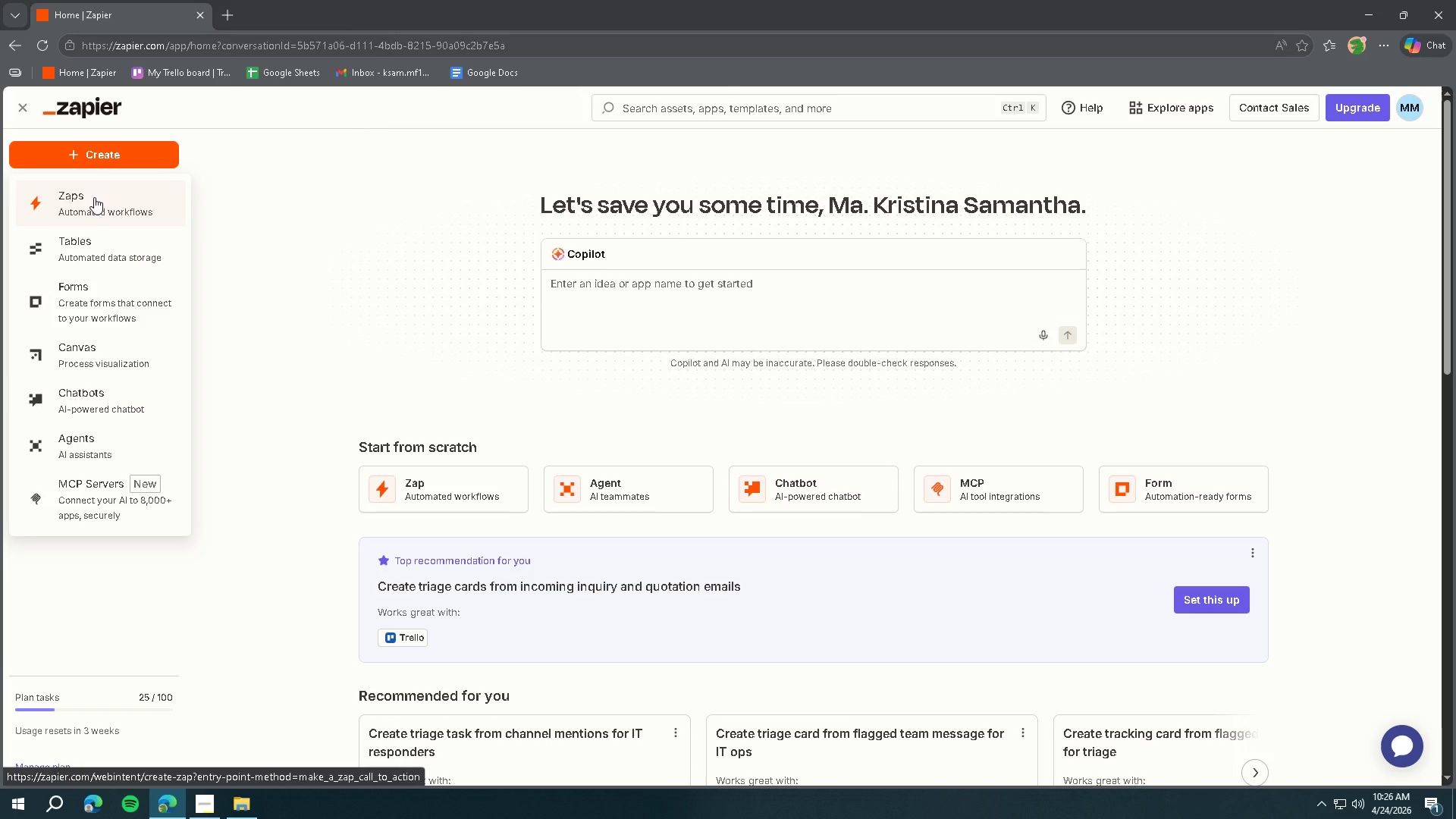 
left_click([94, 197])
 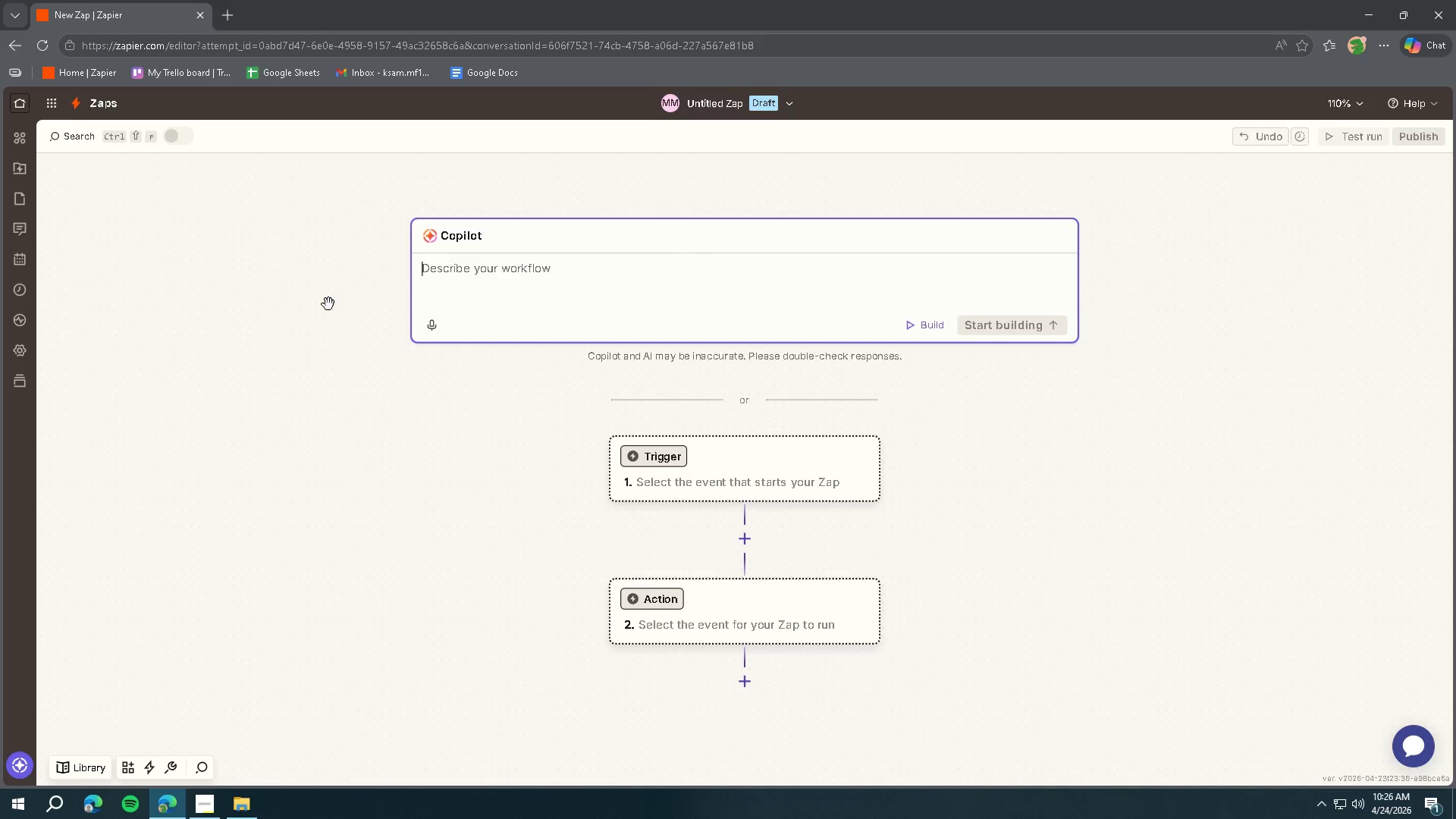 
wait(36.0)
 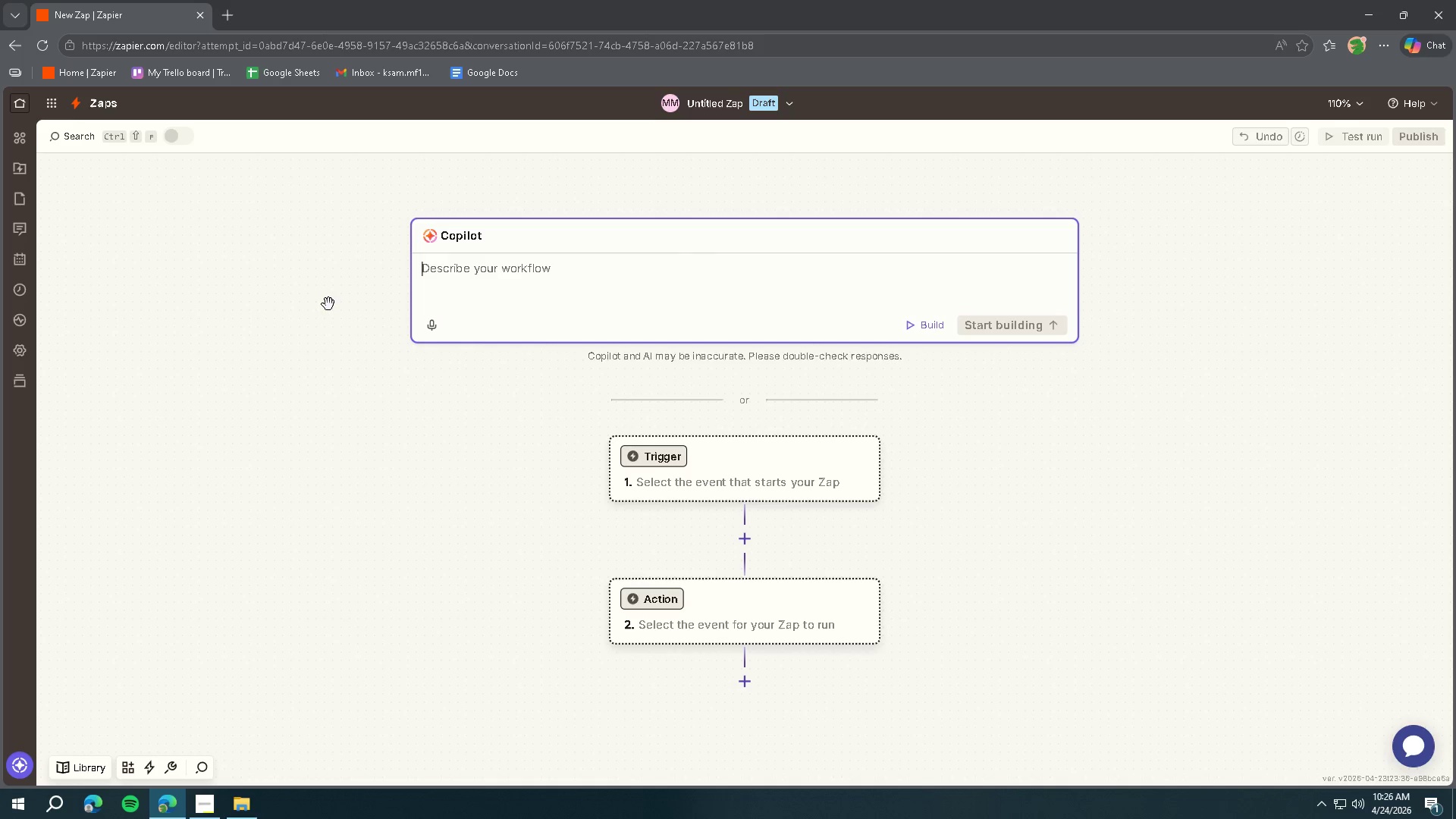 
left_click([656, 450])
 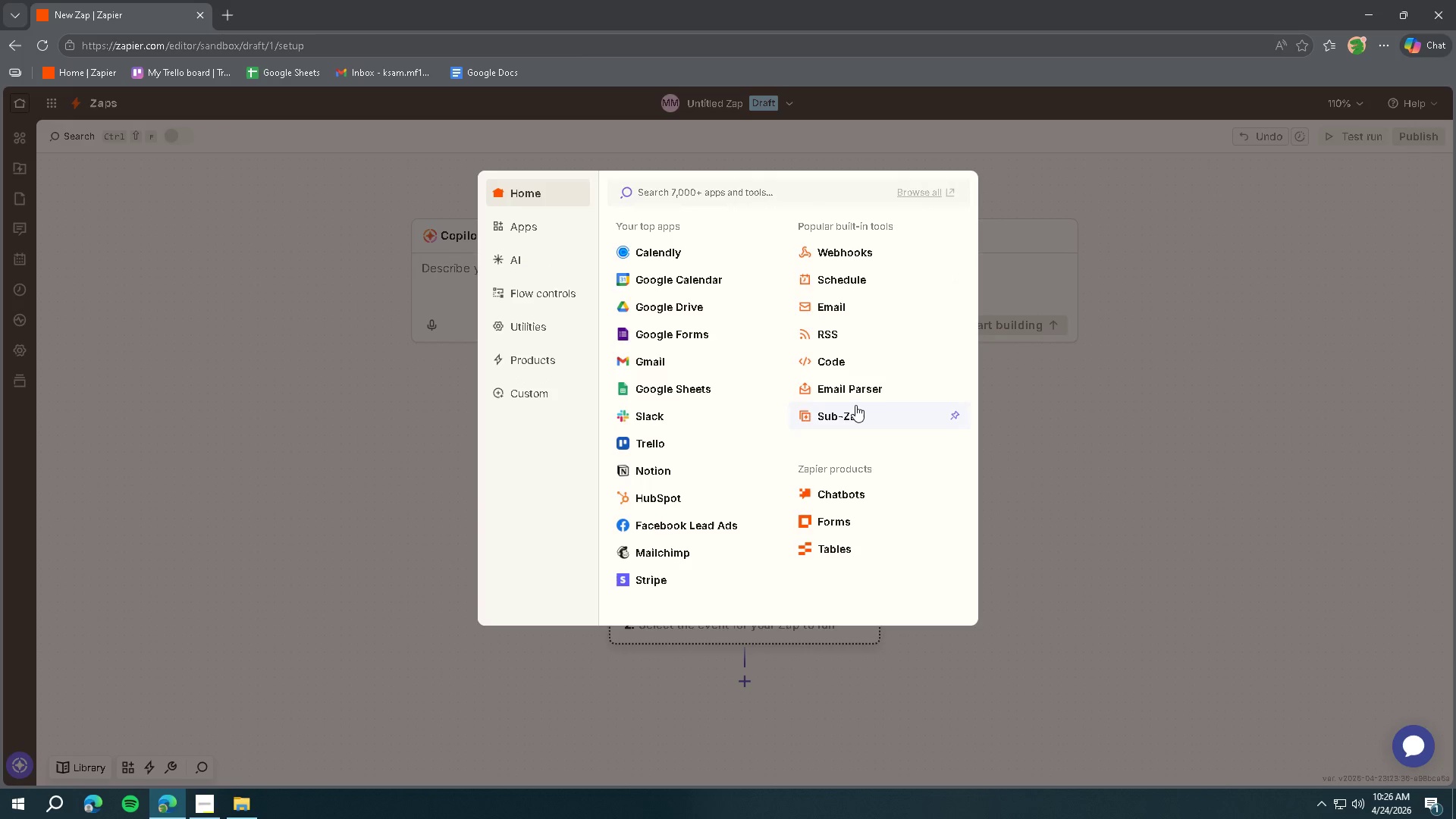 
wait(7.17)
 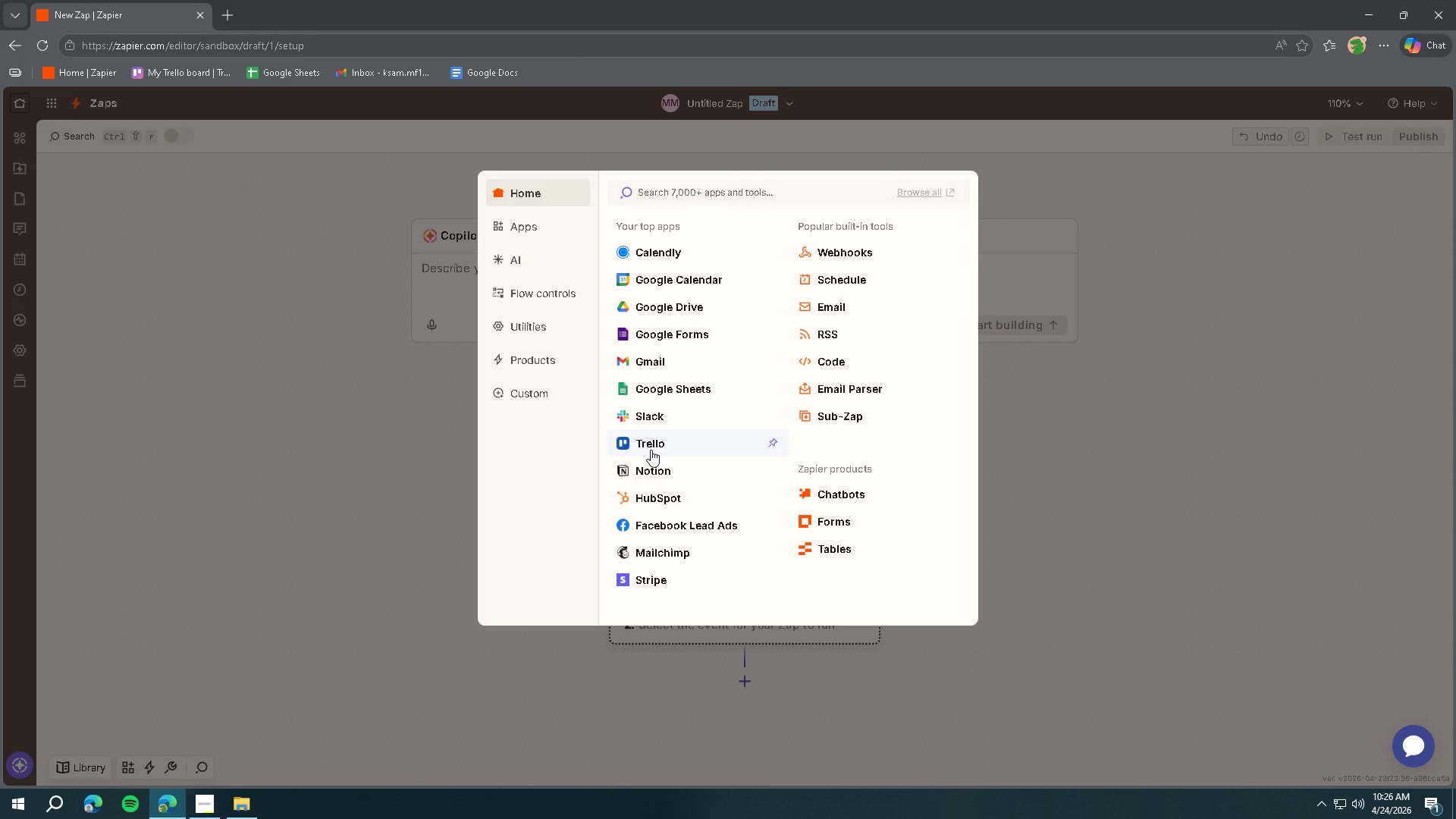 
left_click([836, 278])
 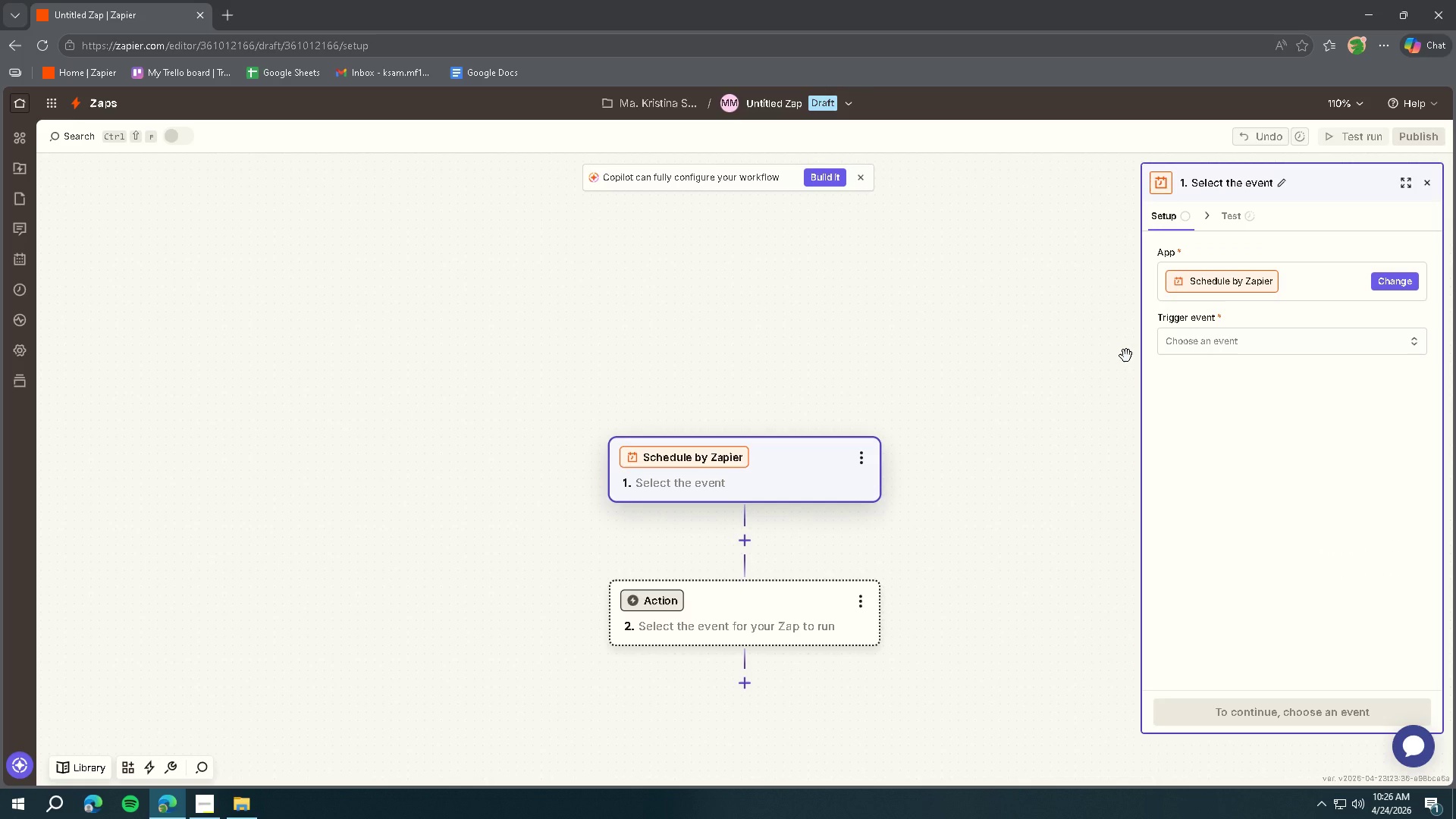 
left_click([1218, 351])
 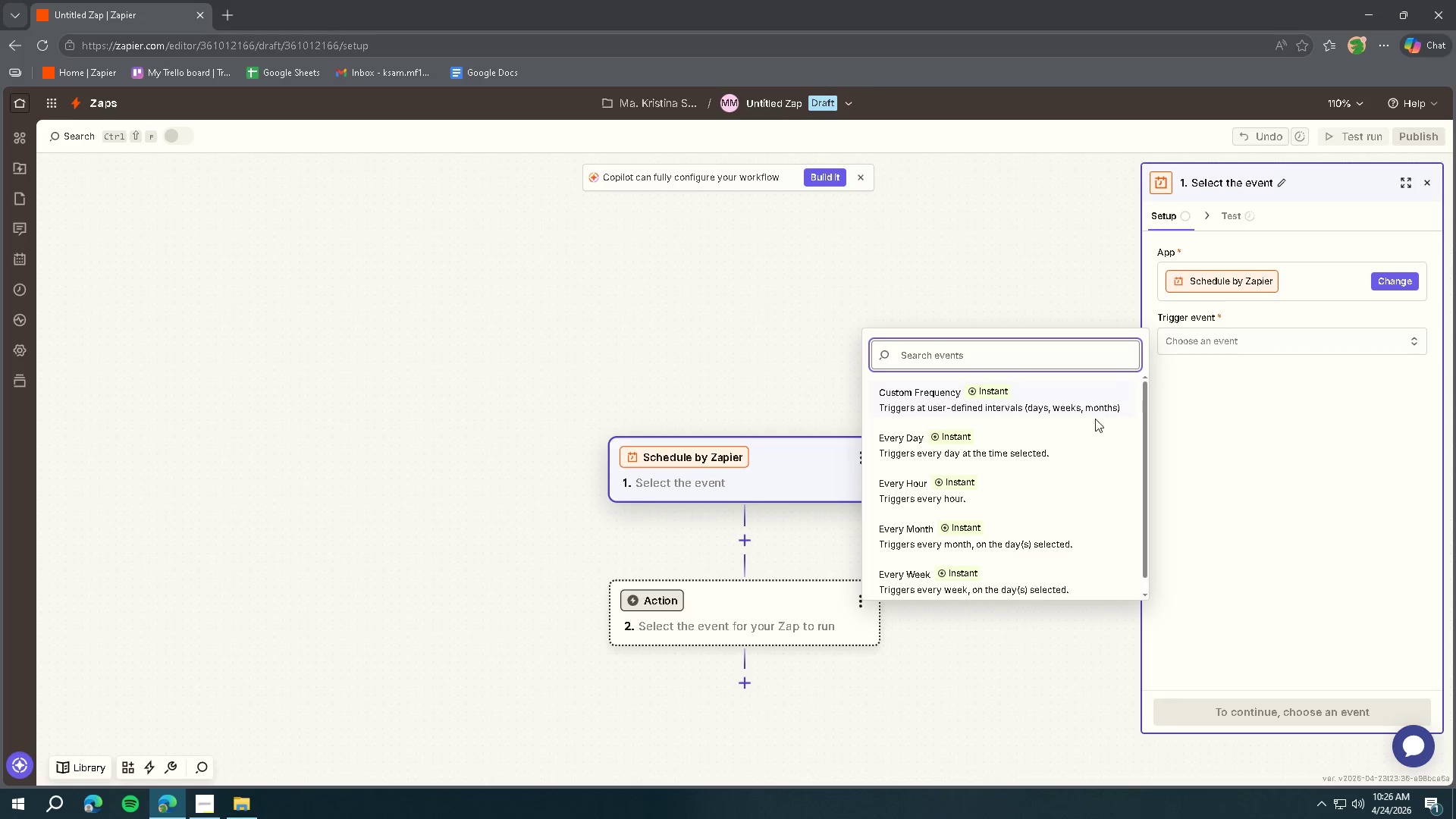 
left_click([1039, 449])
 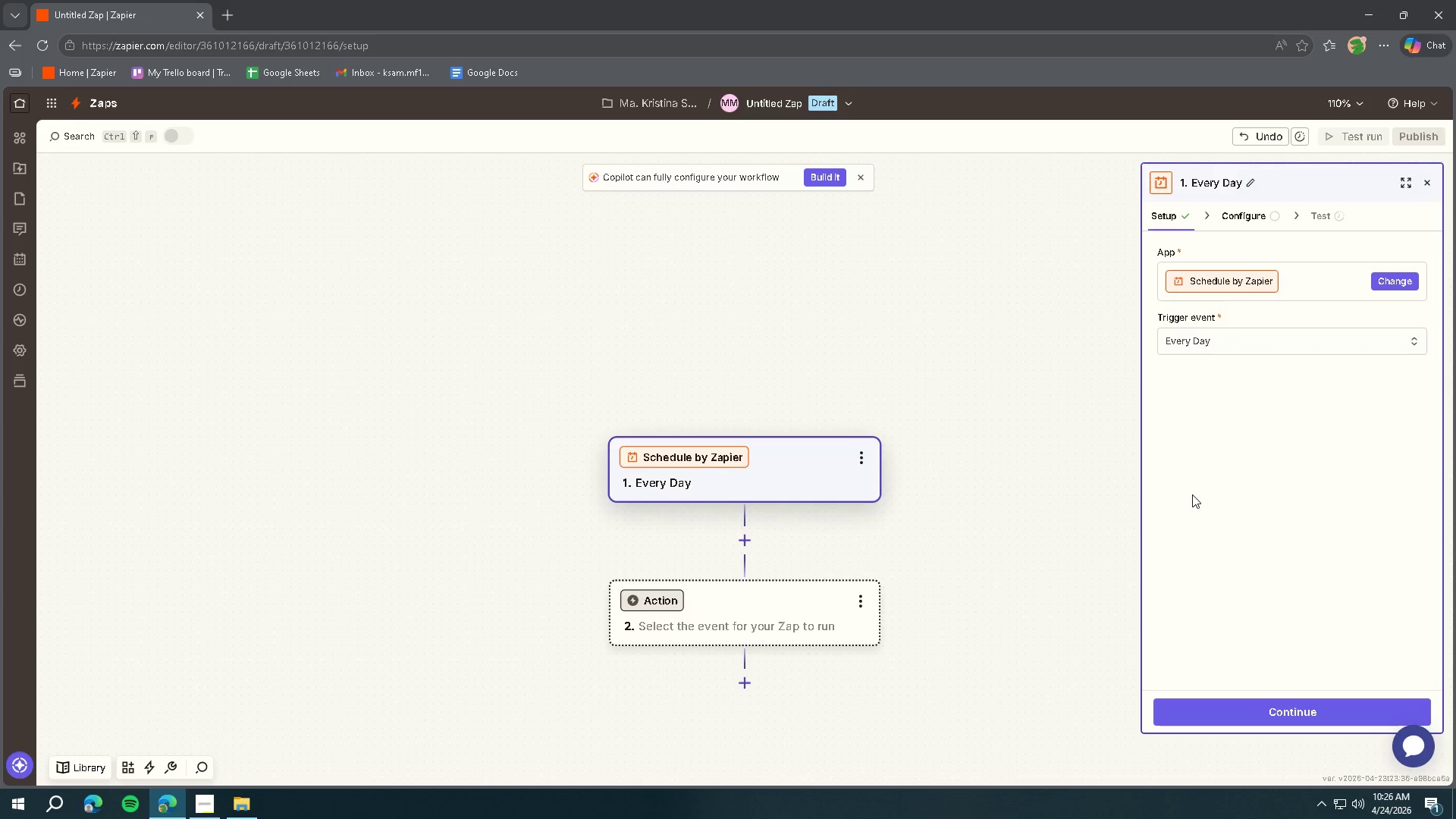 
left_click([1219, 718])
 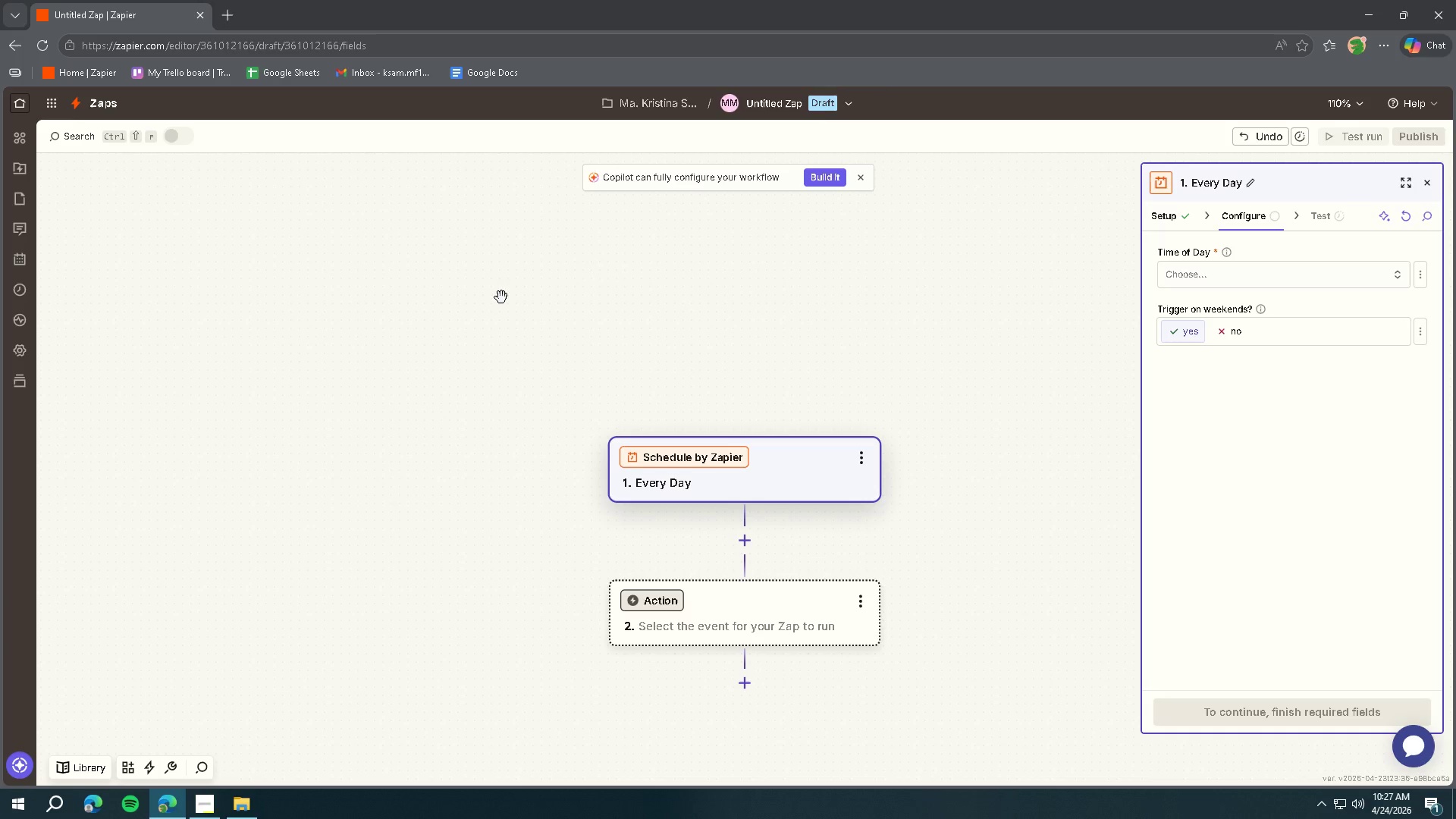 
left_click([215, 811])